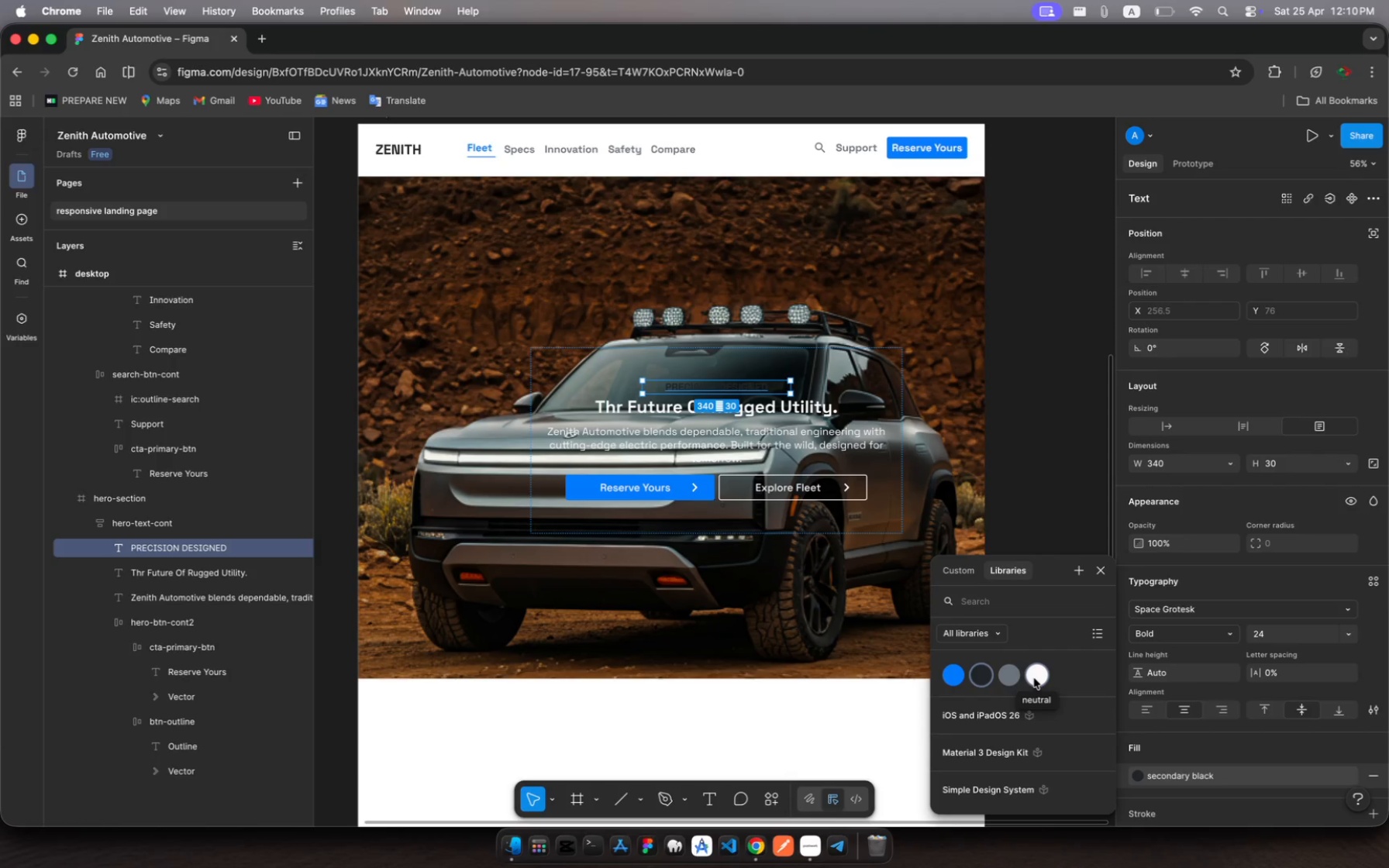 
left_click([1037, 676])
 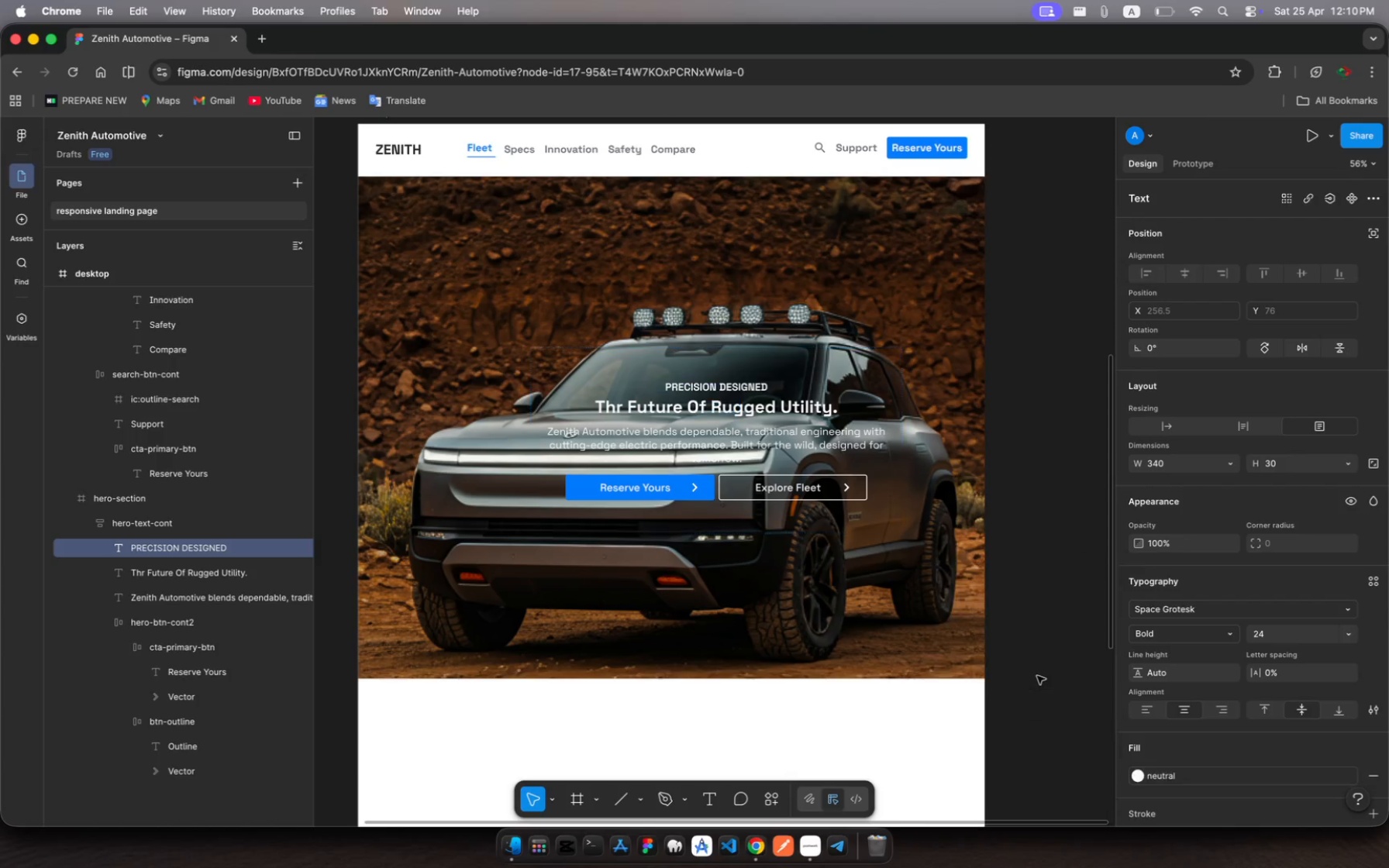 
left_click([1037, 676])
 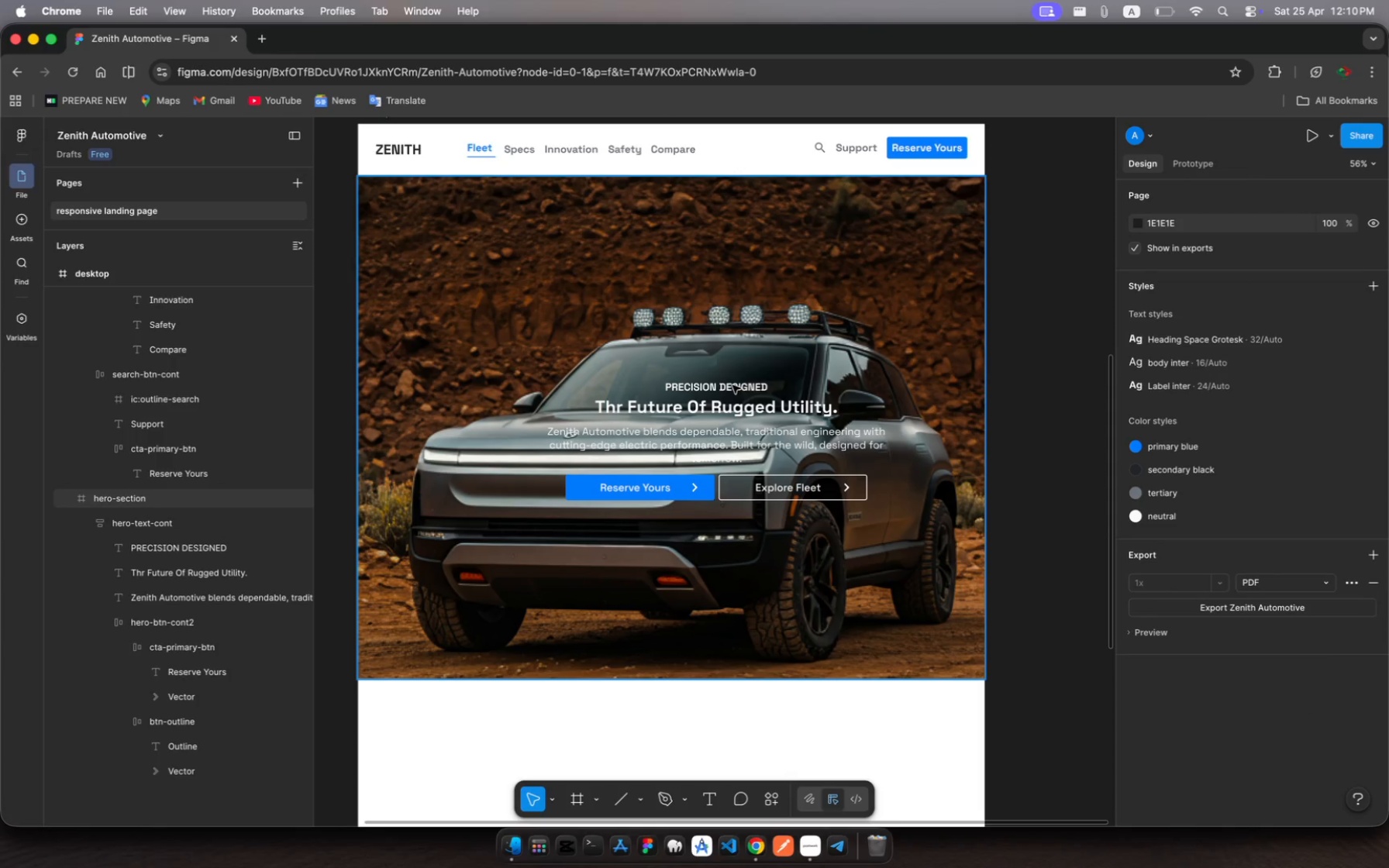 
left_click([732, 388])
 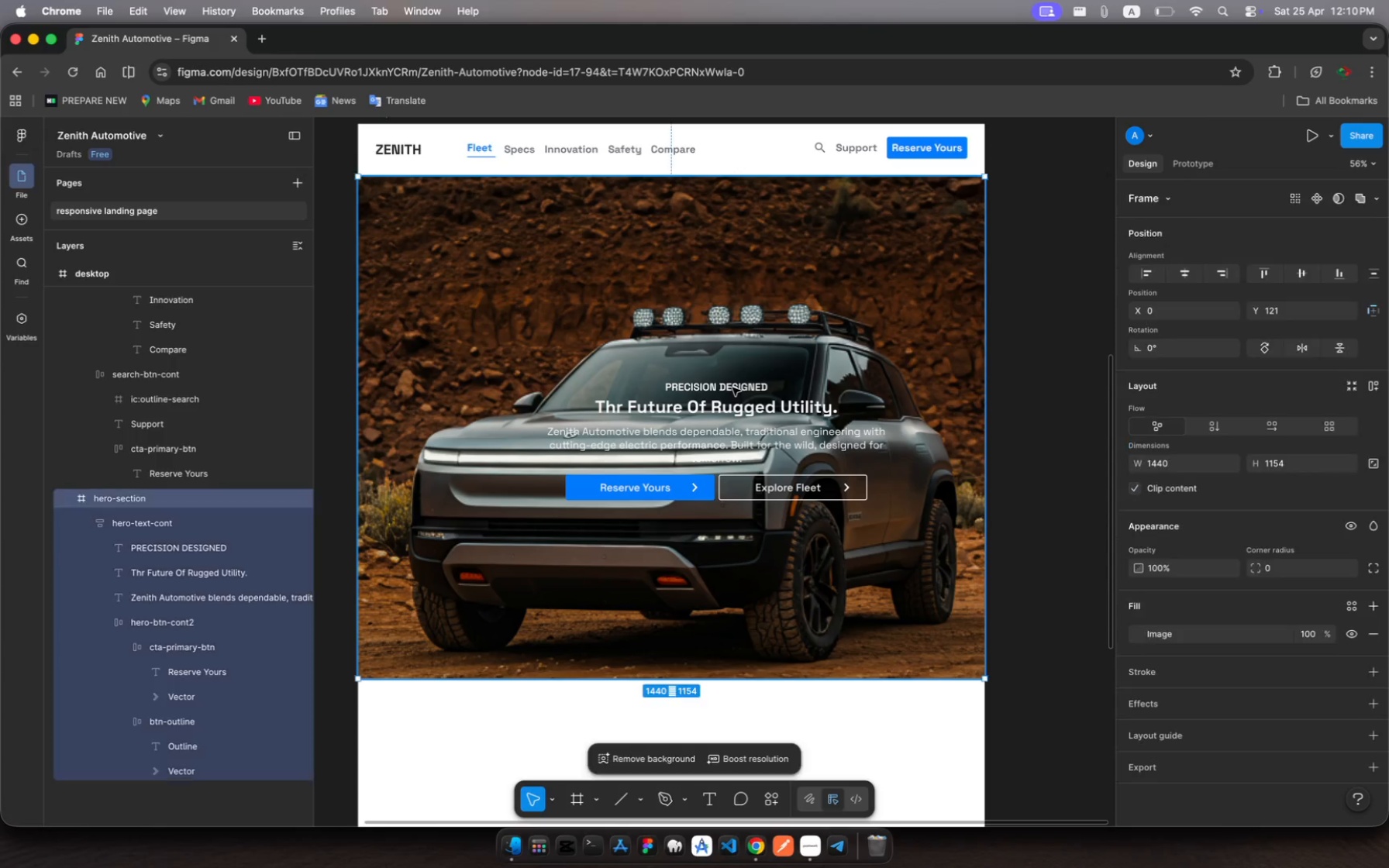 
left_click([732, 388])
 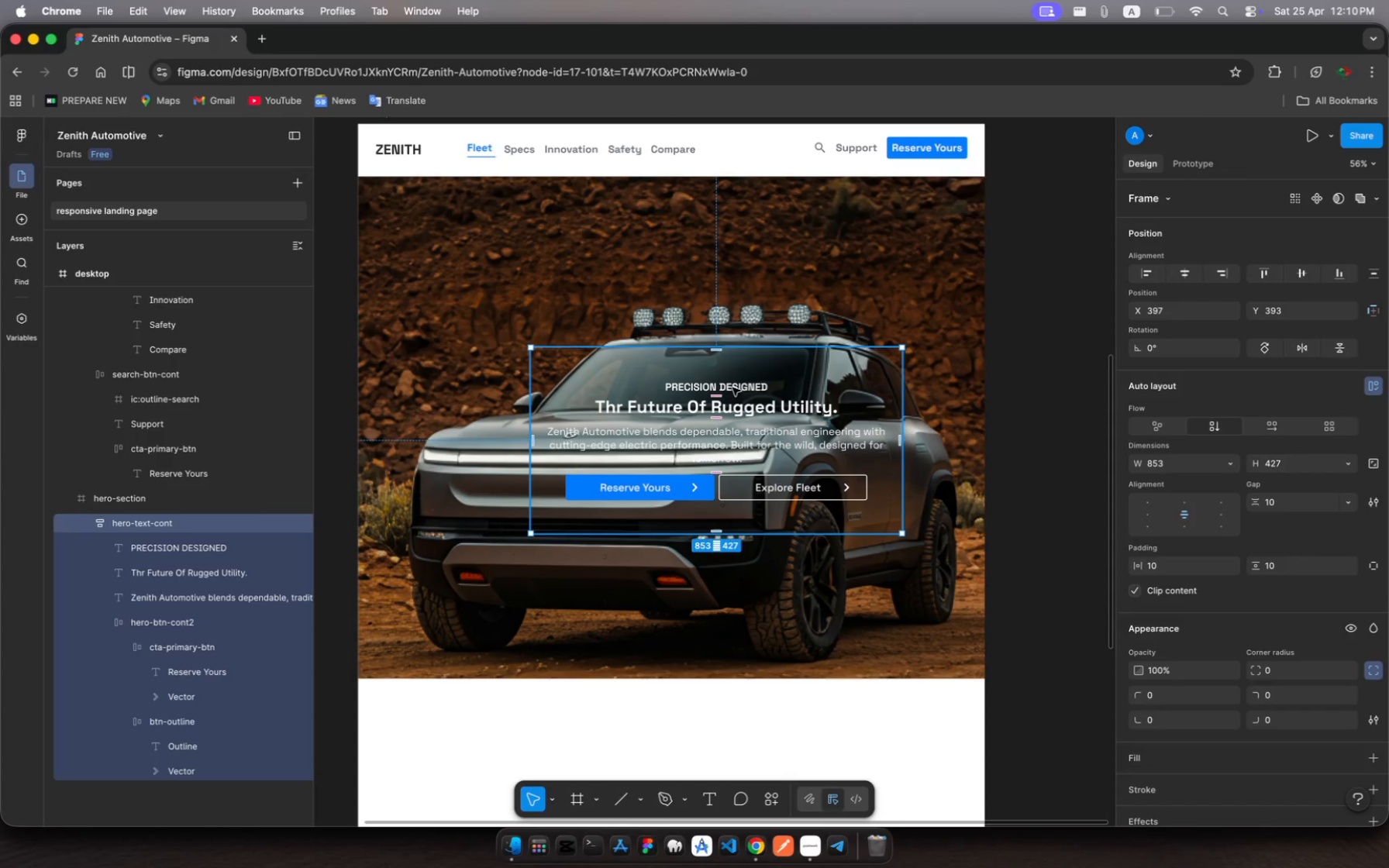 
left_click([732, 388])
 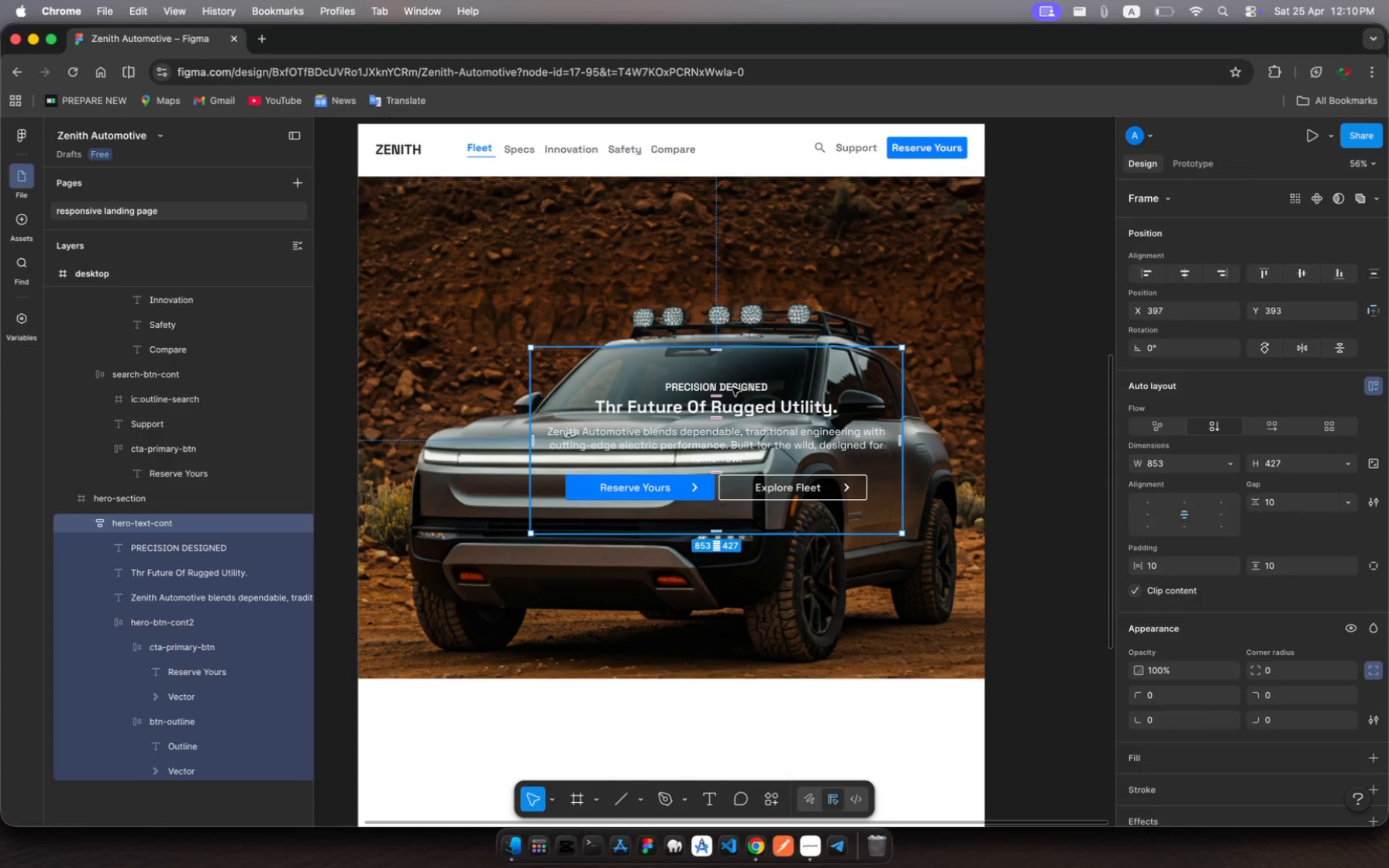 
left_click([732, 388])
 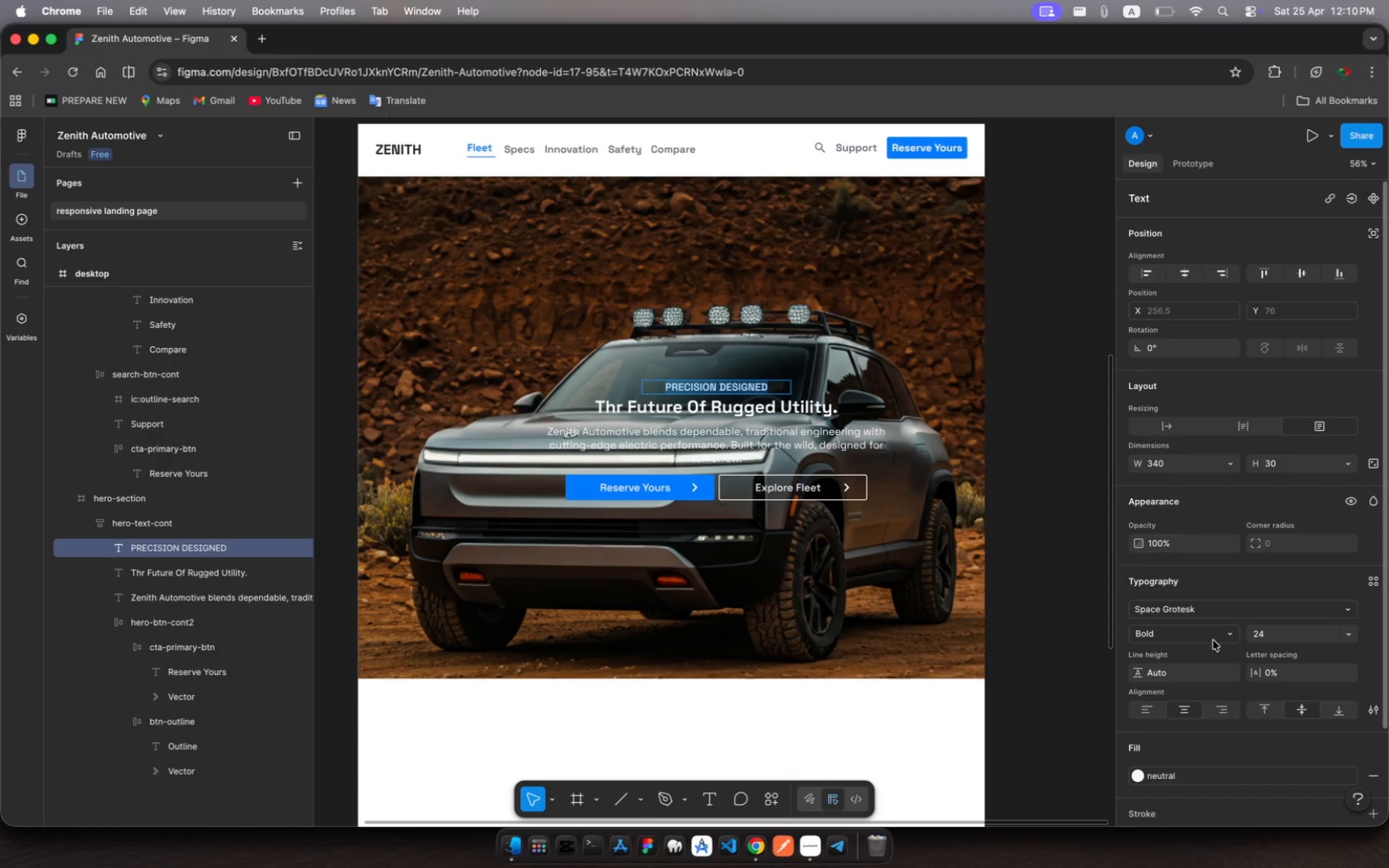 
left_click([1226, 635])
 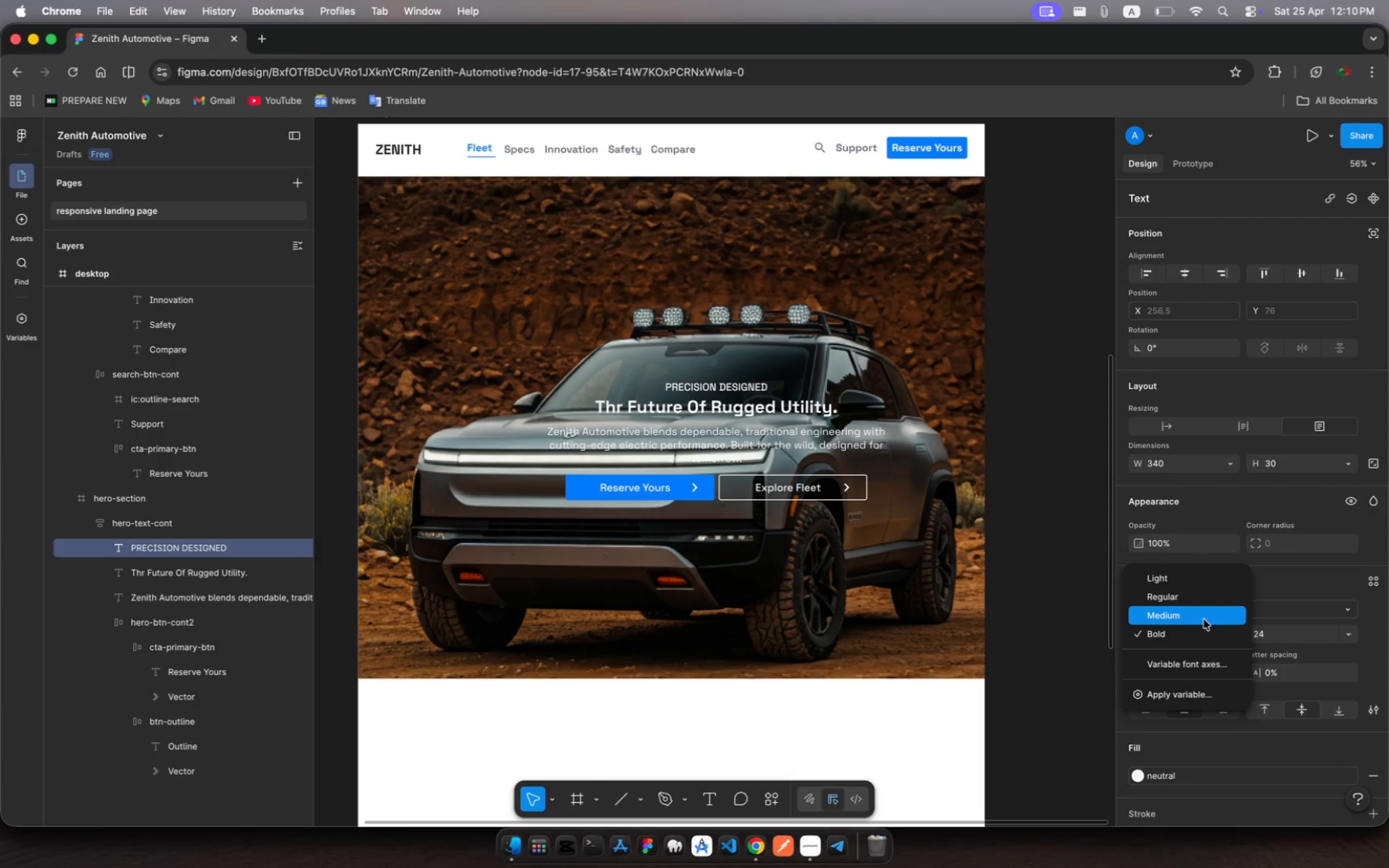 
left_click([1204, 619])
 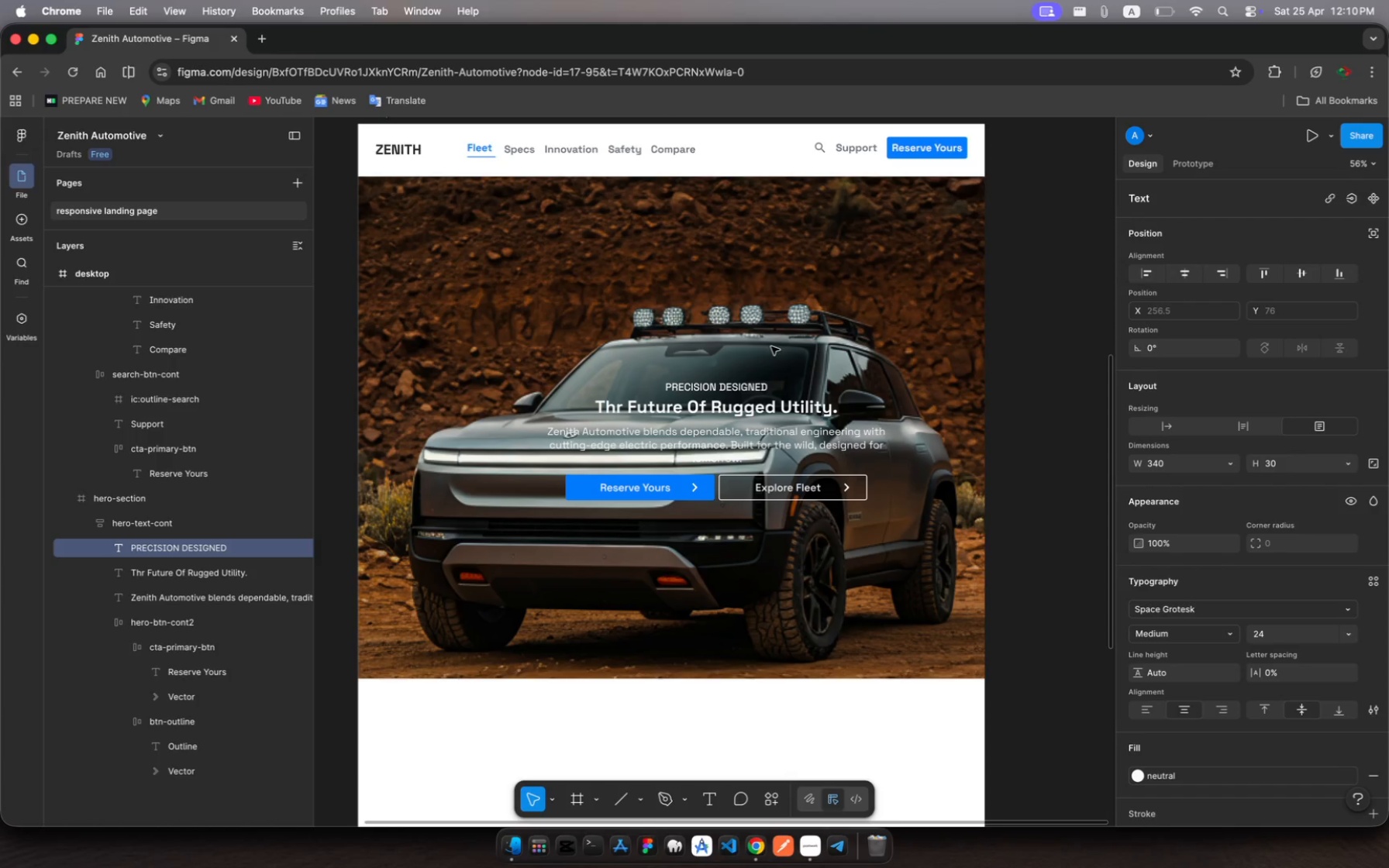 
left_click([771, 346])
 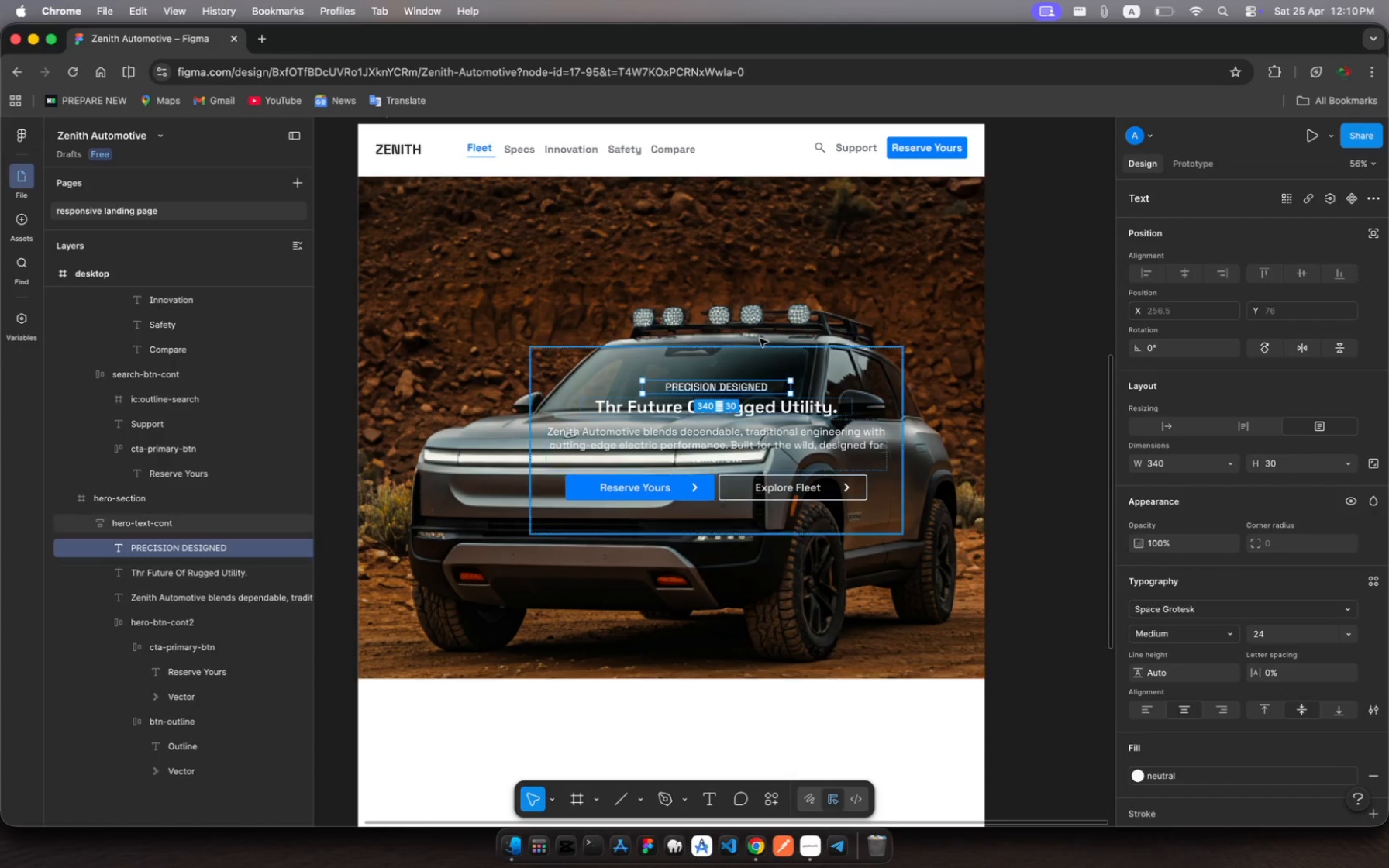 
left_click([733, 363])
 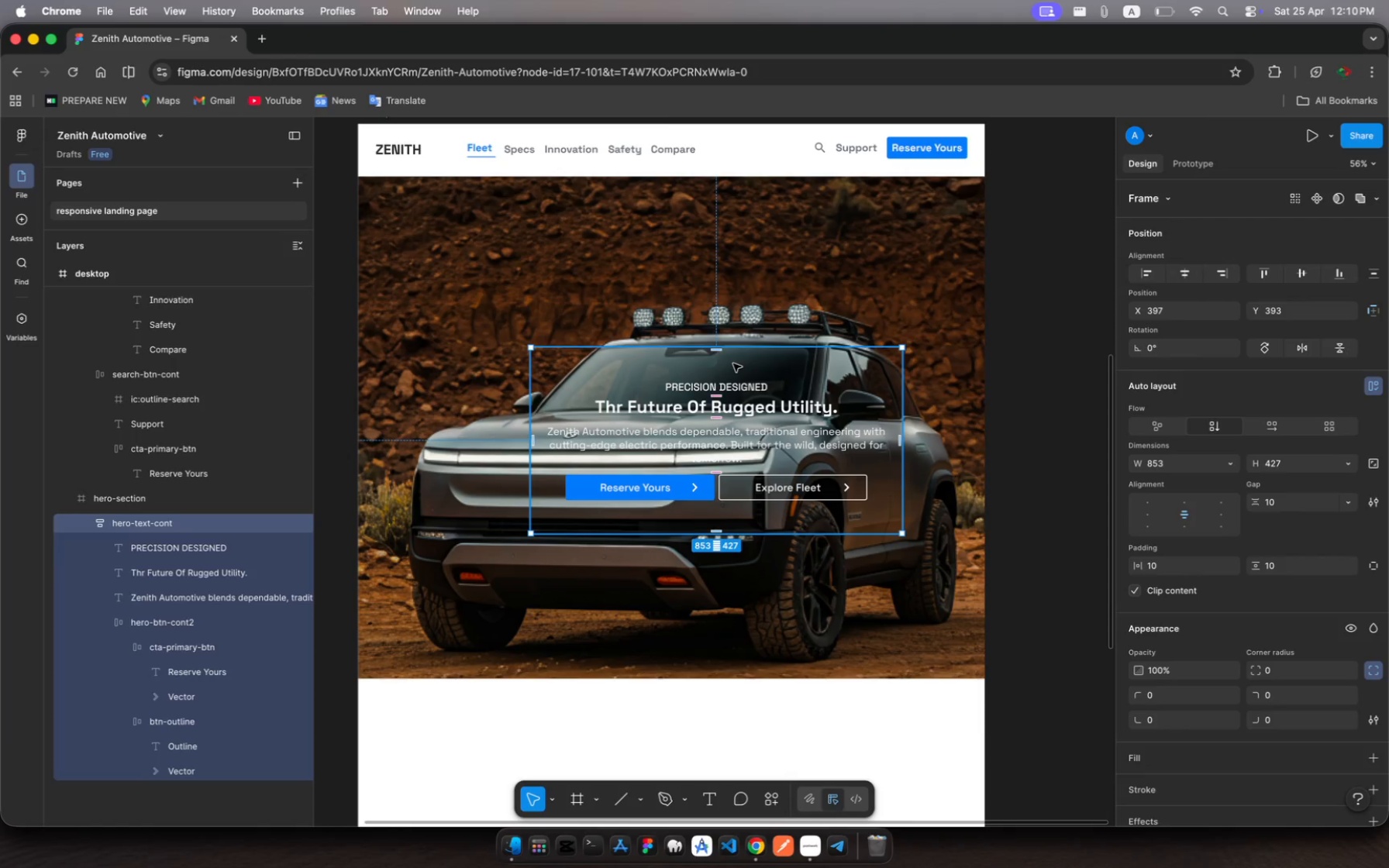 
left_click_drag(start_coordinate=[733, 363], to_coordinate=[688, 352])
 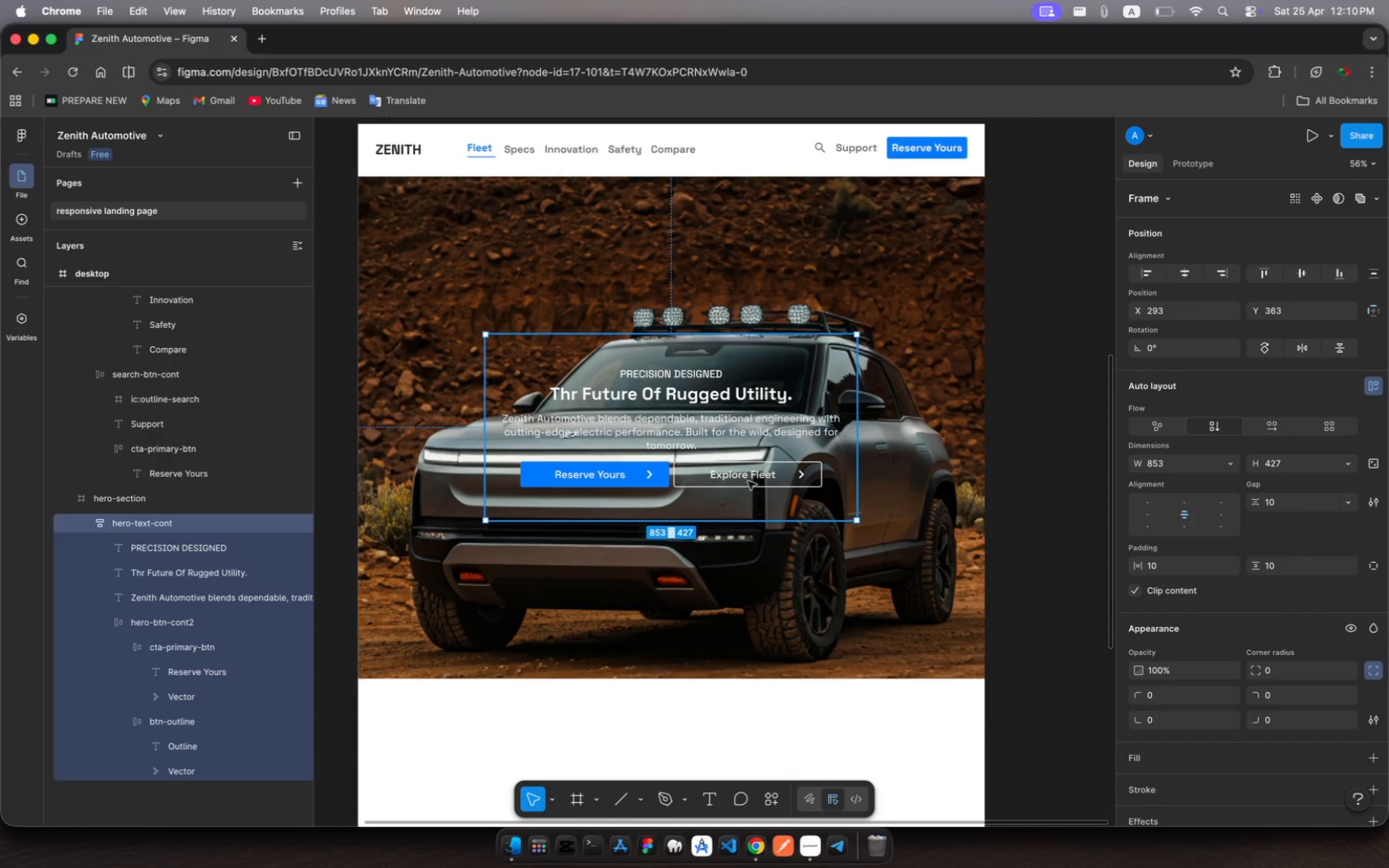 
left_click([741, 476])
 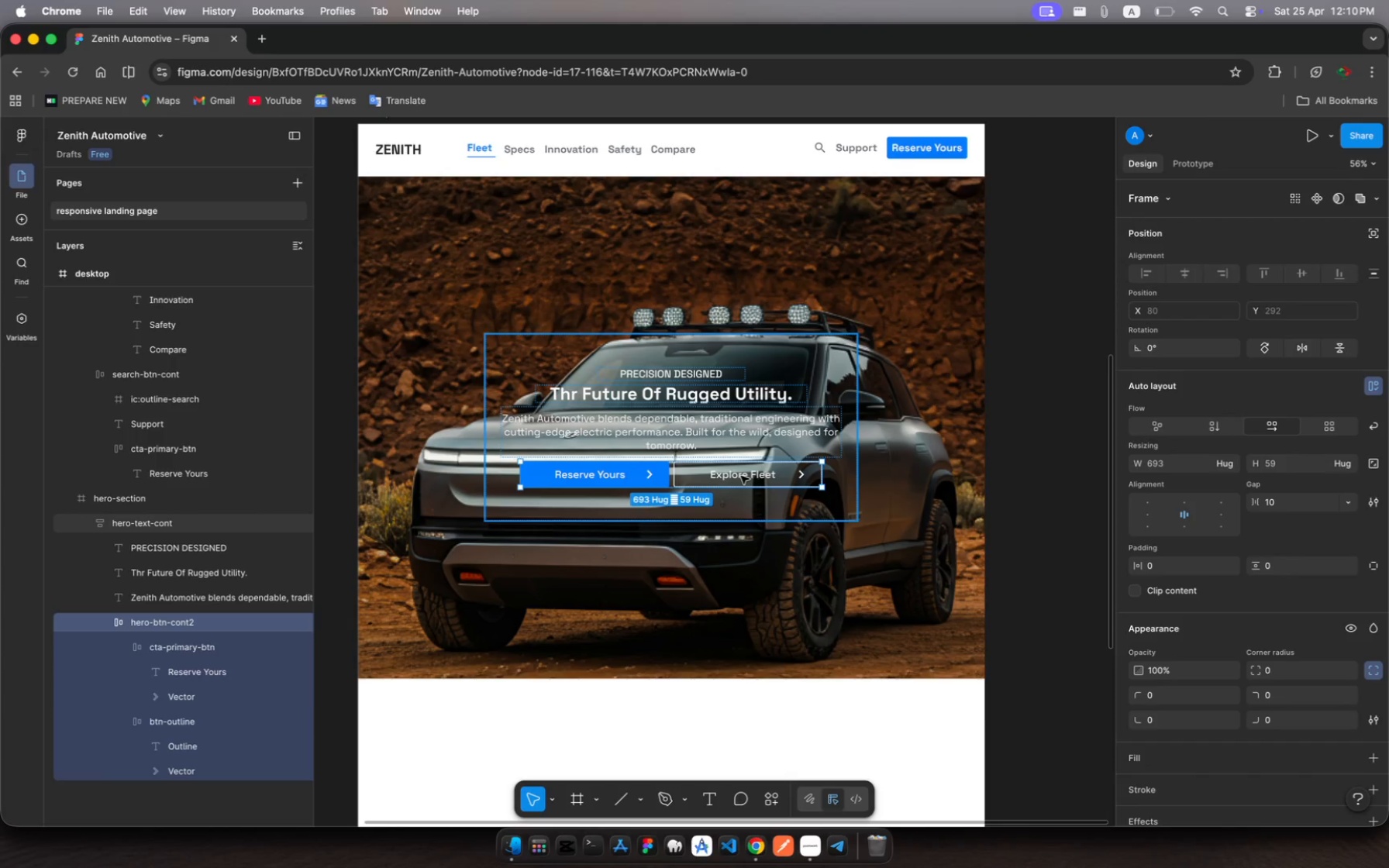 
double_click([741, 476])
 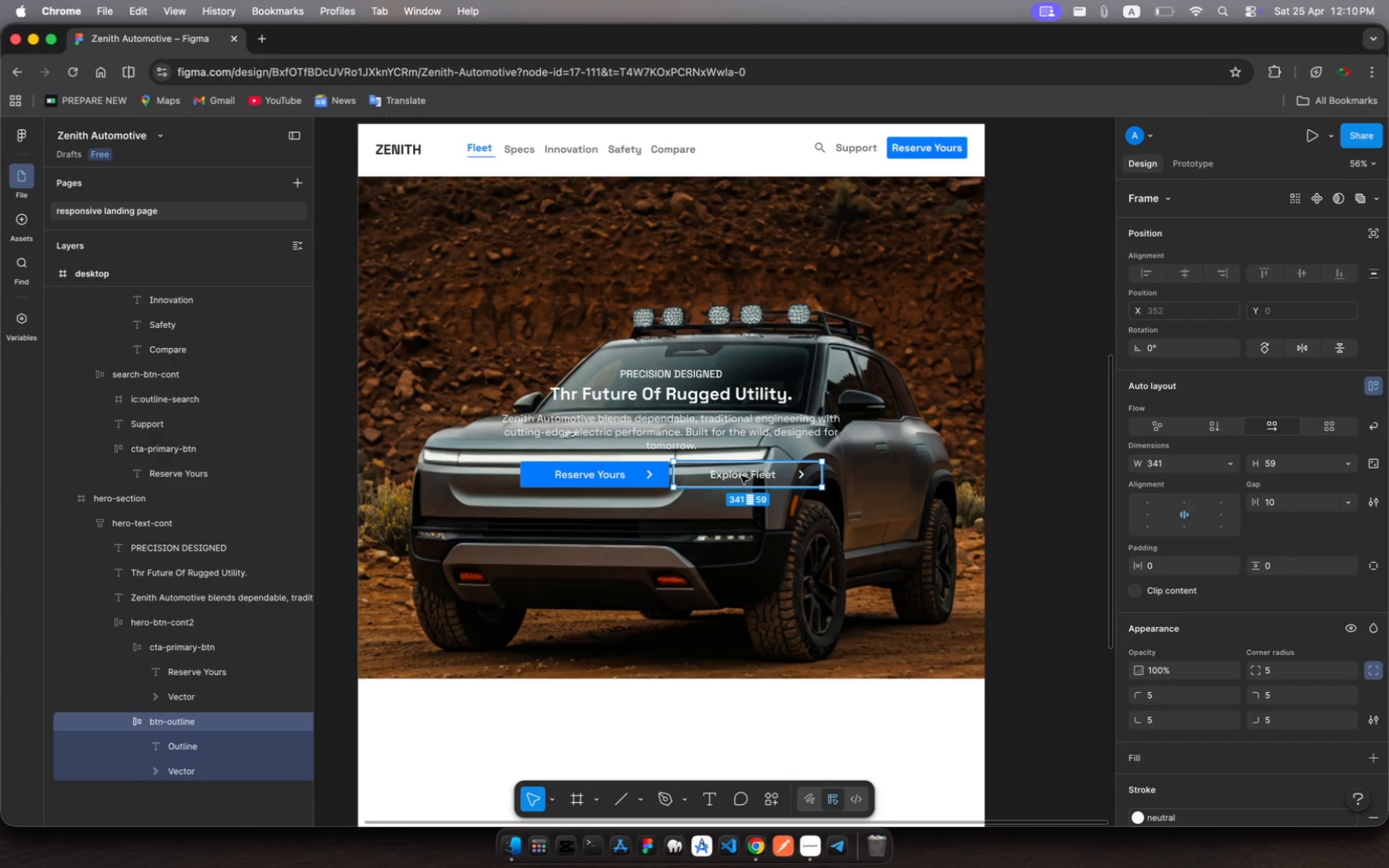 
left_click([741, 476])
 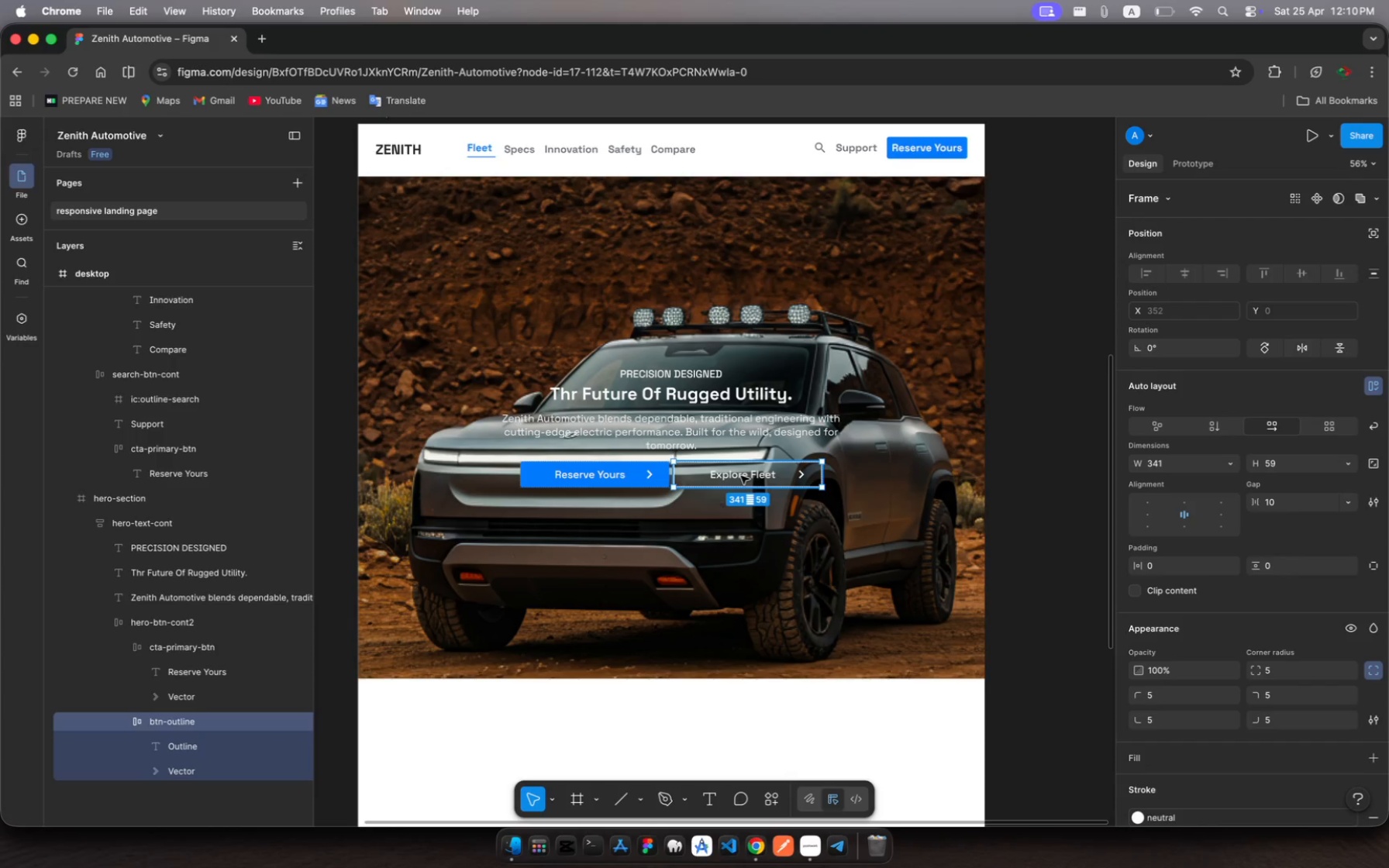 
left_click([741, 476])
 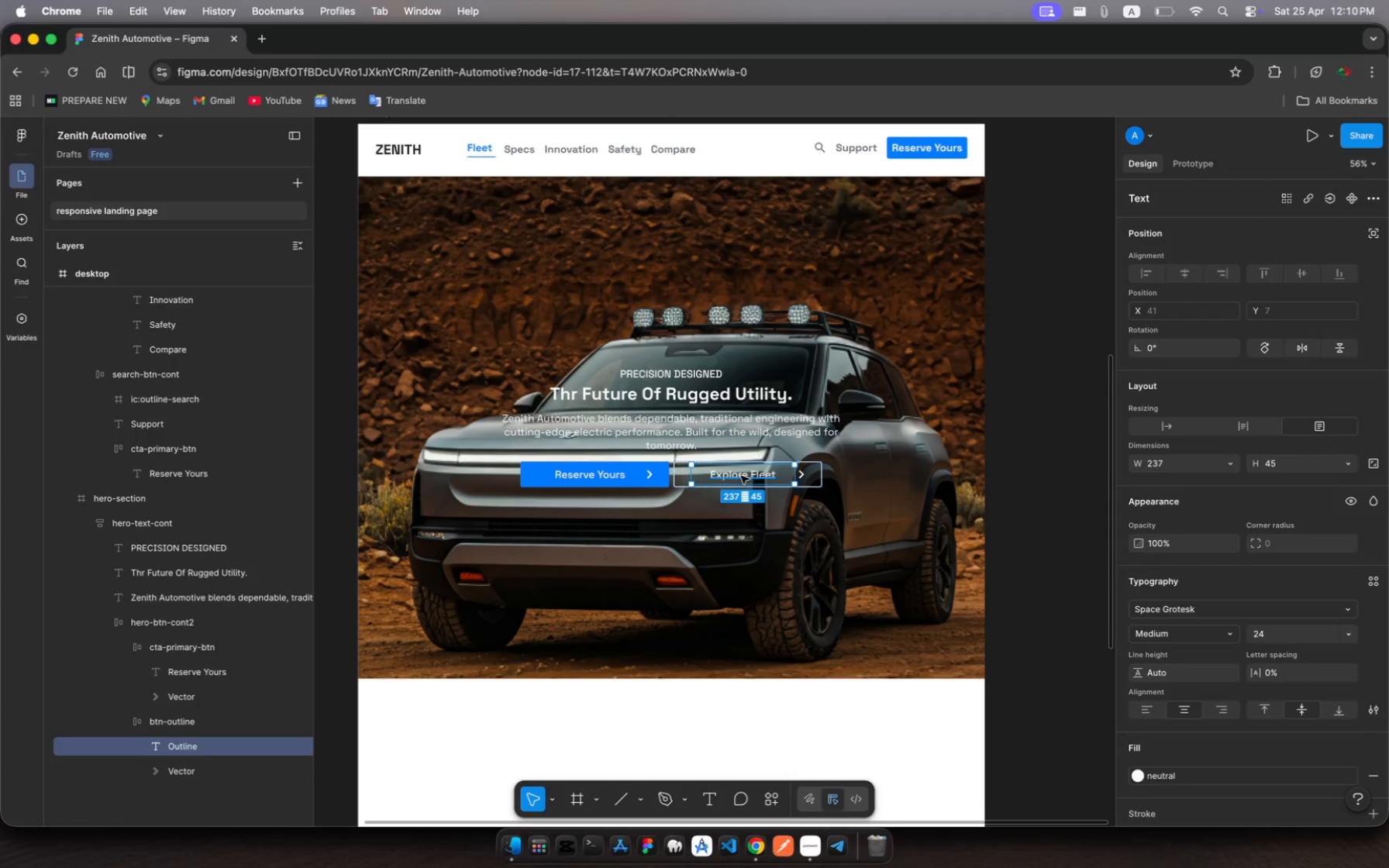 
left_click([741, 476])
 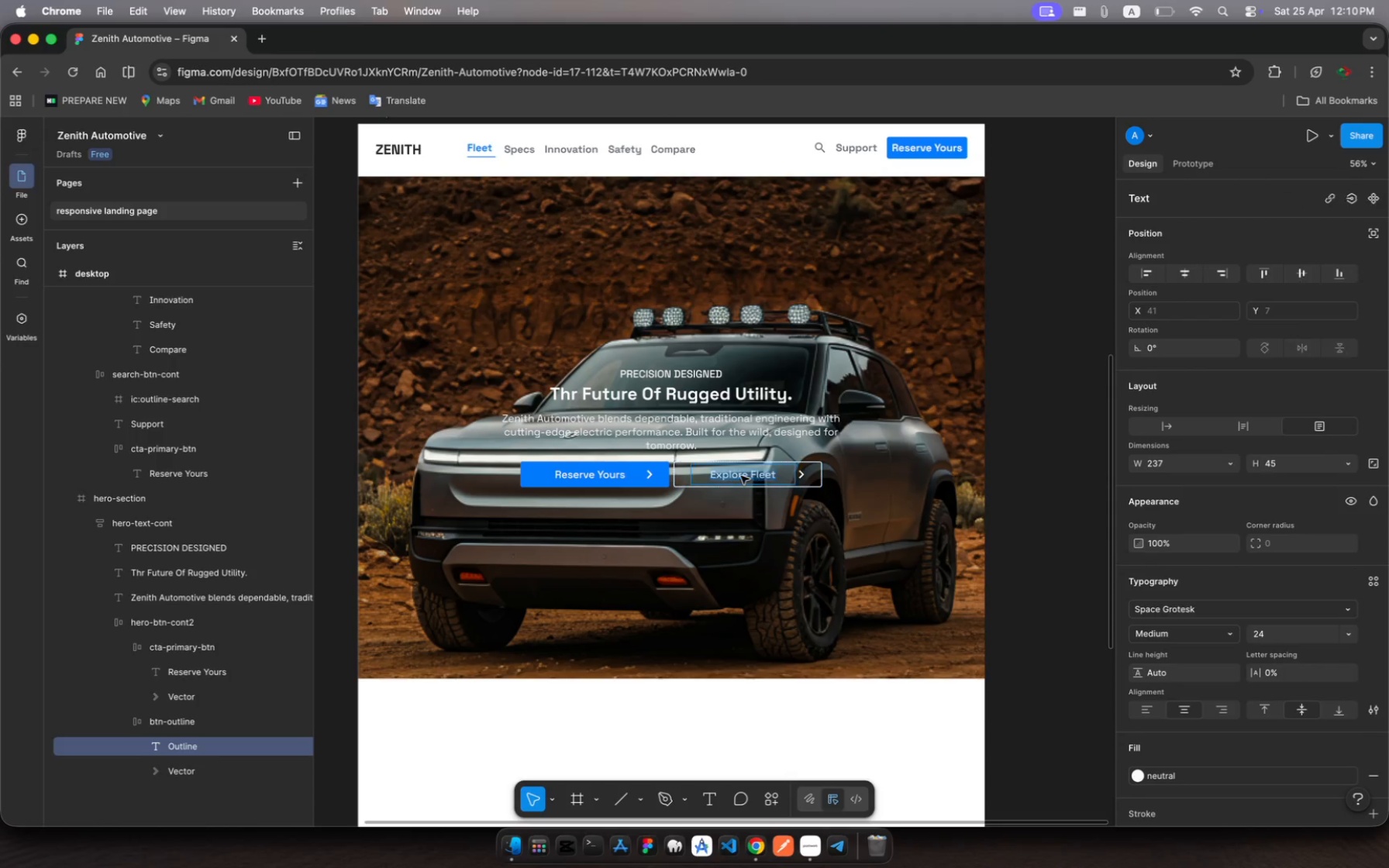 
left_click([741, 476])
 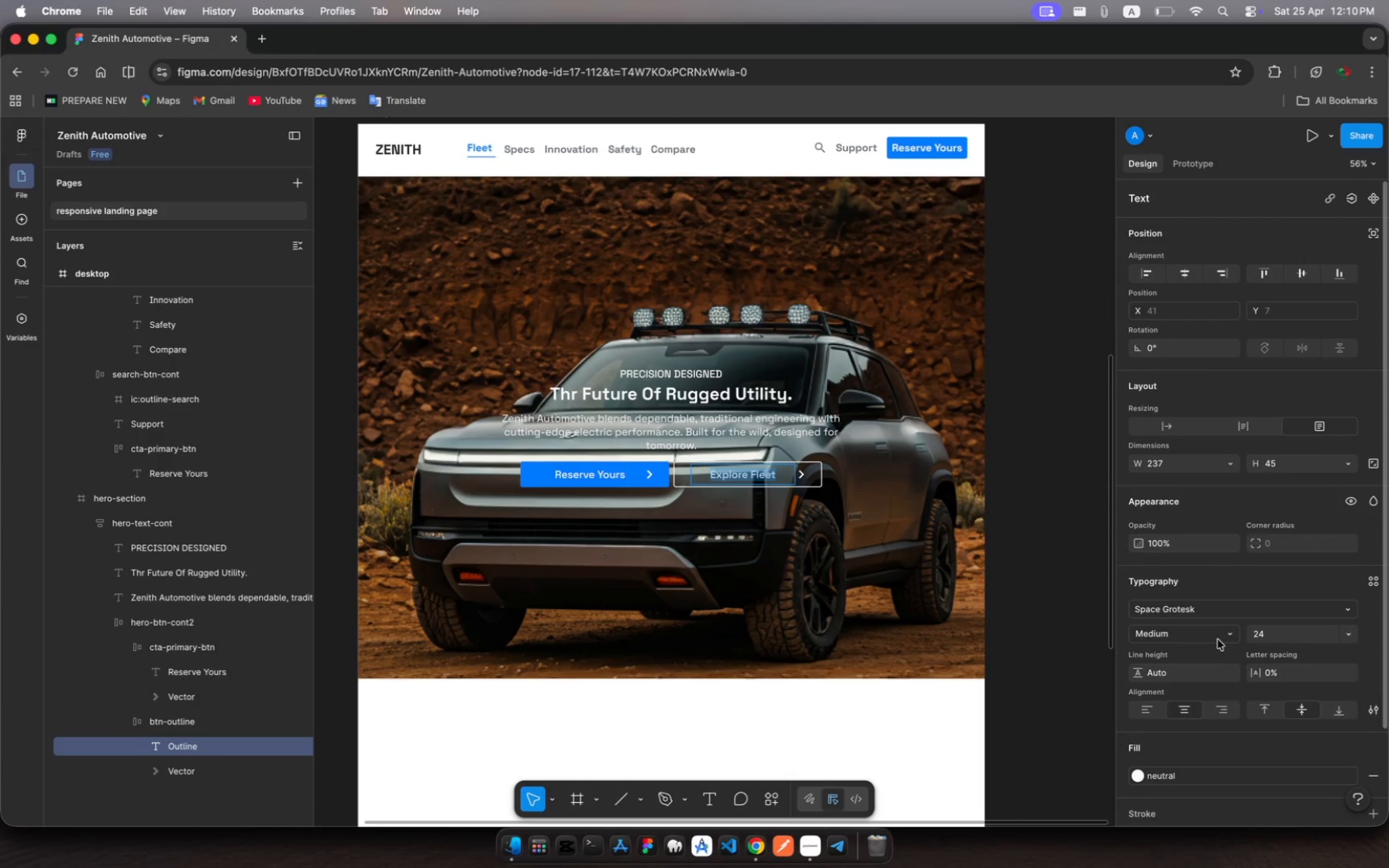 
left_click([1223, 636])
 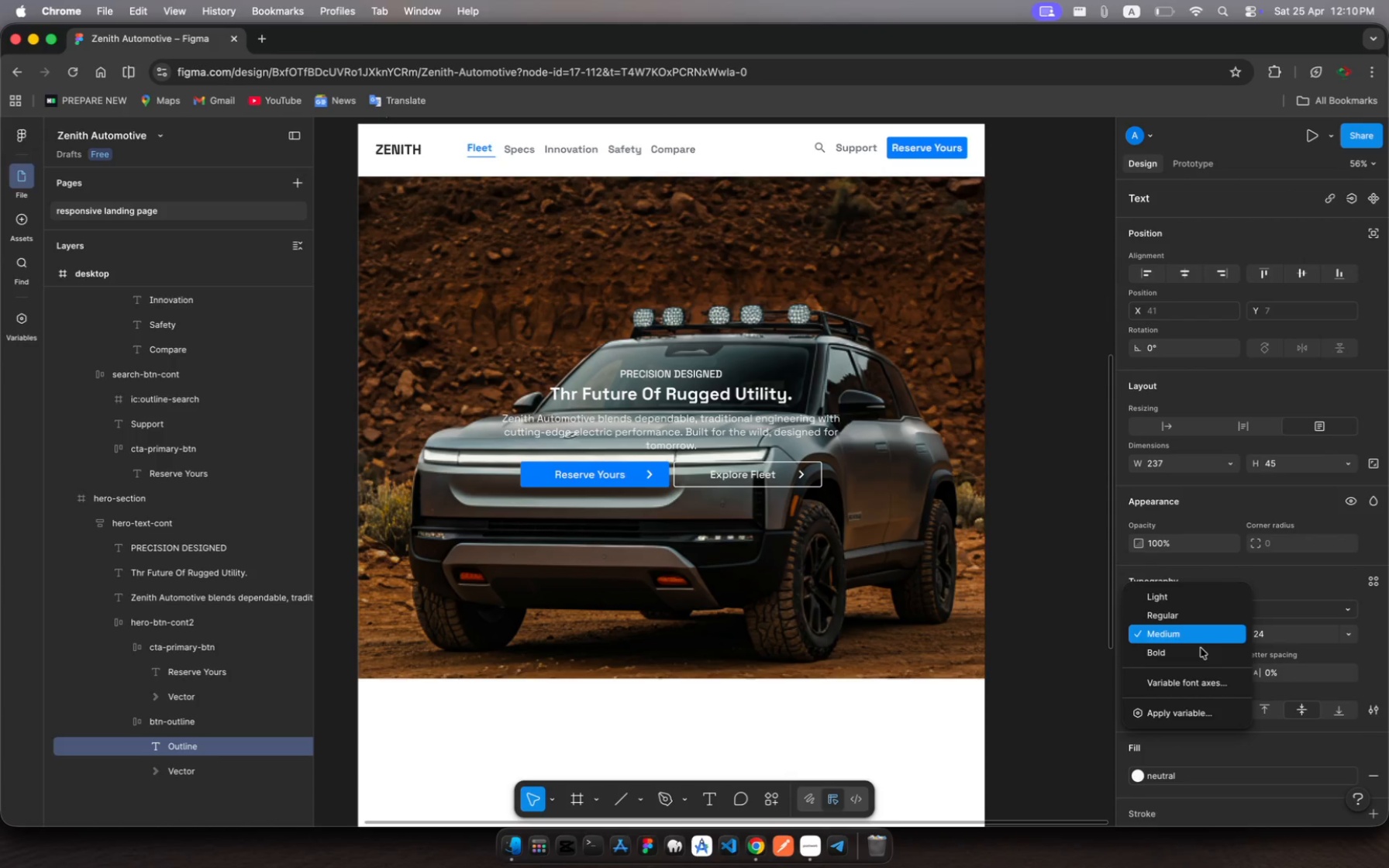 
left_click([1201, 651])
 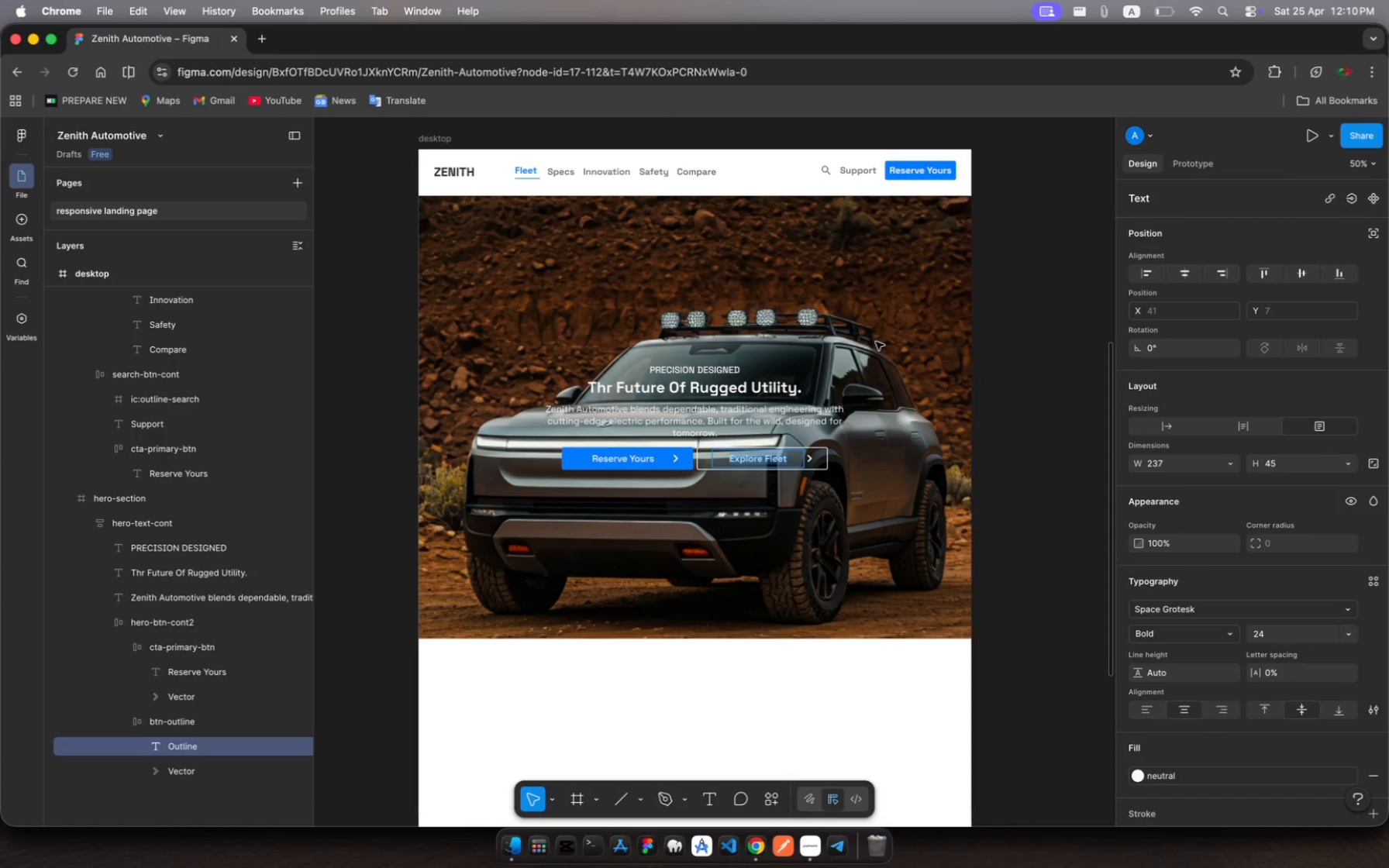 
left_click([987, 390])
 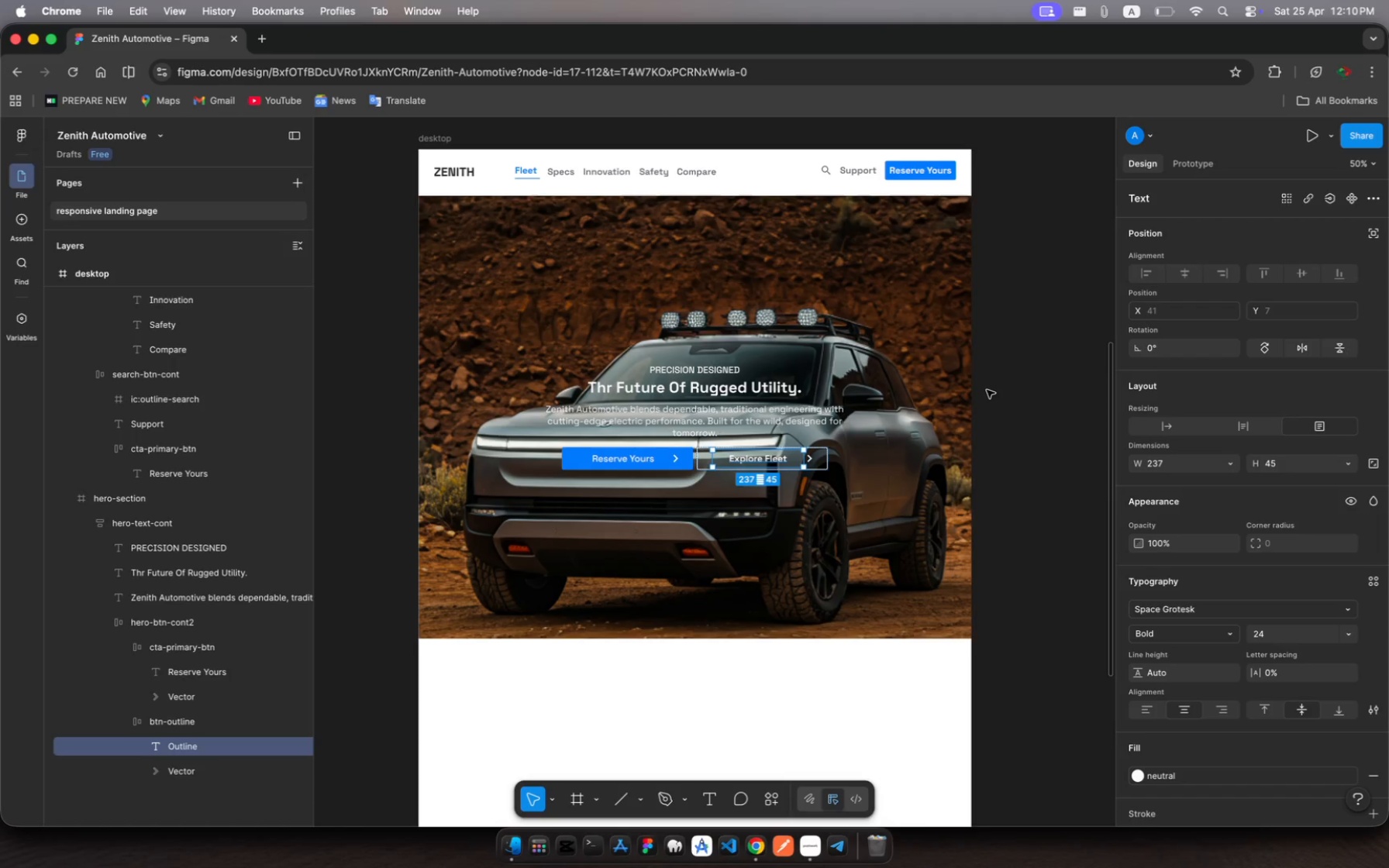 
left_click([987, 390])
 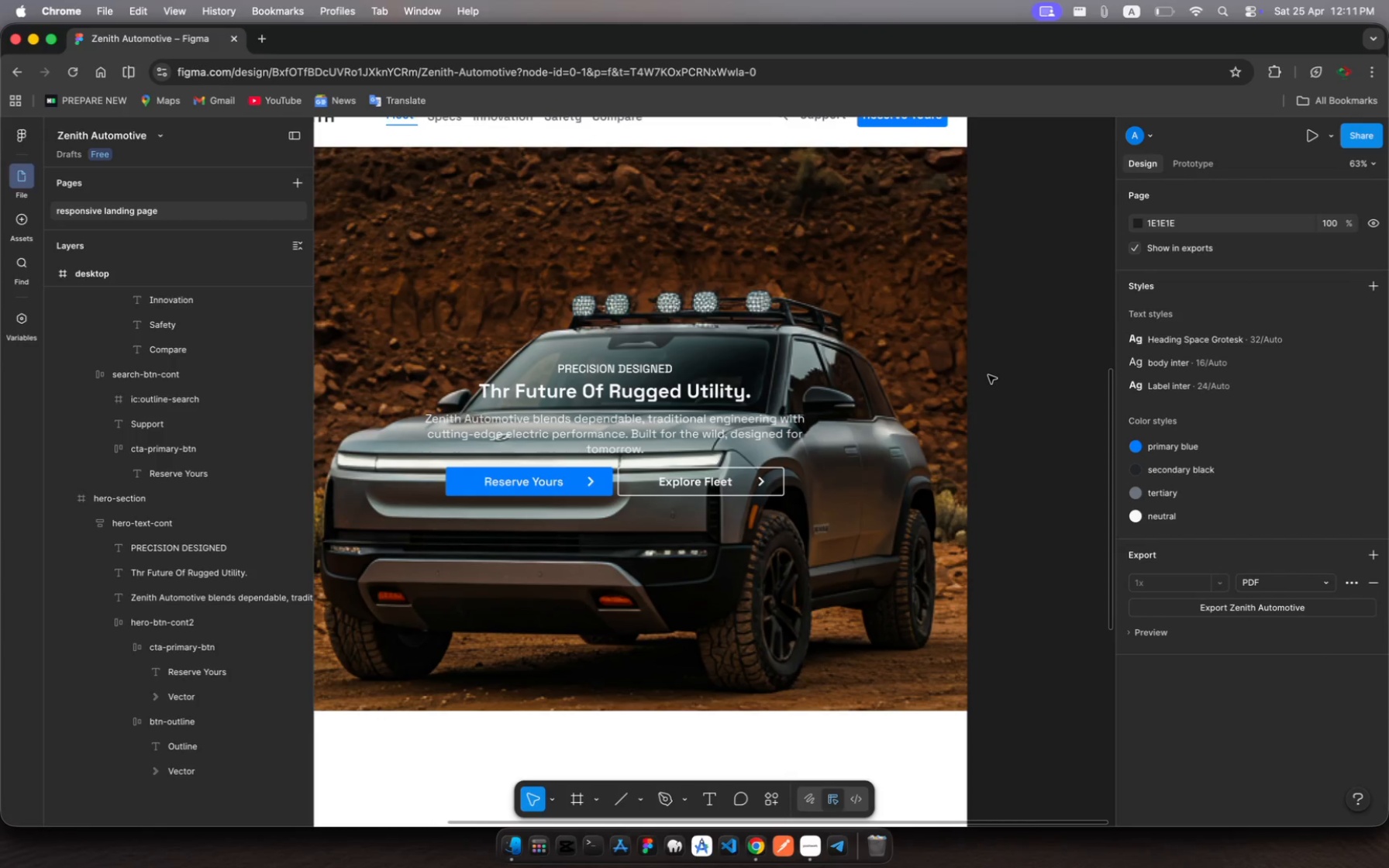 
wait(8.87)
 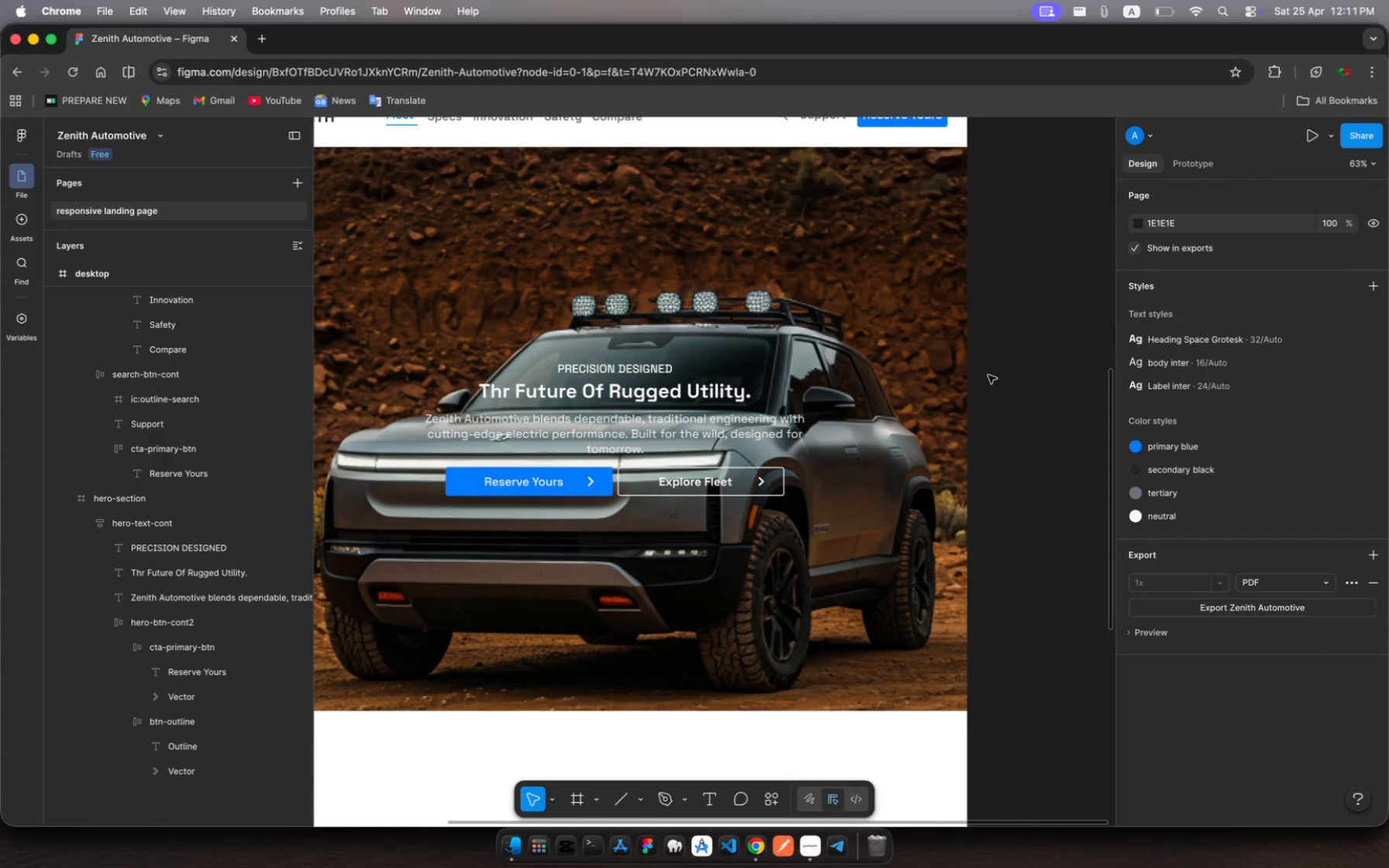 
left_click([812, 851])